 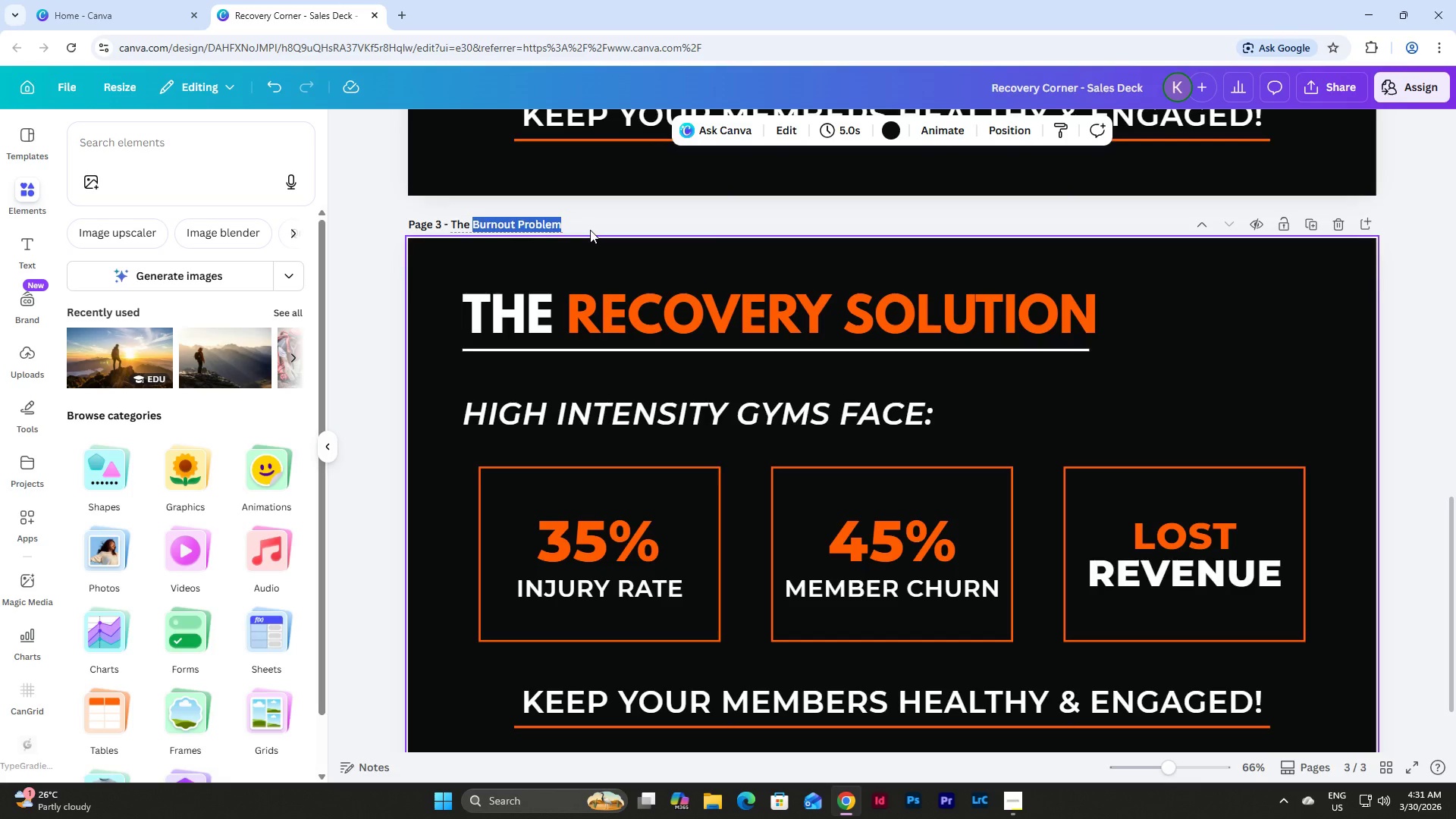 
type(Recovery Solution)
 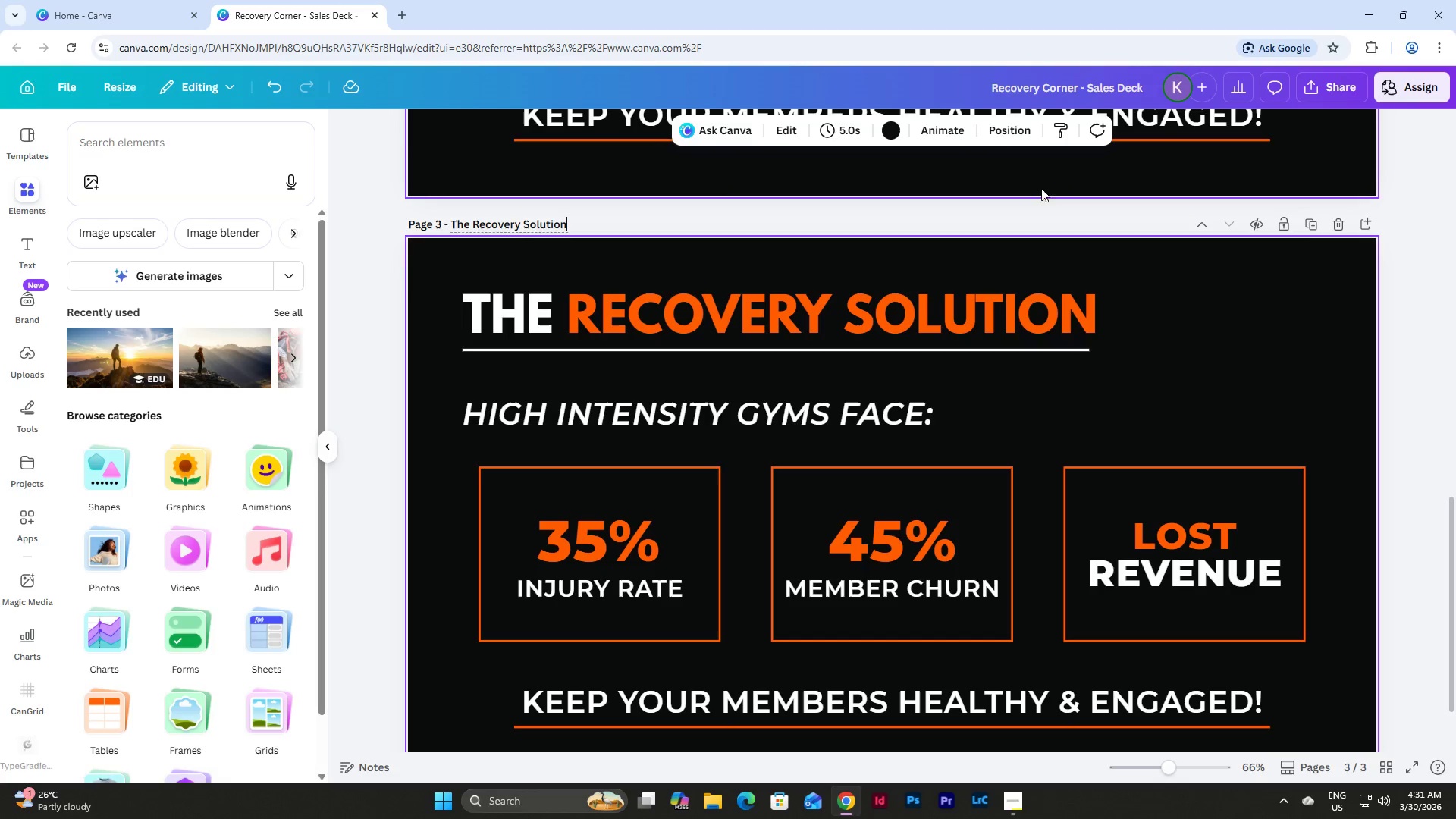 
left_click([999, 132])
 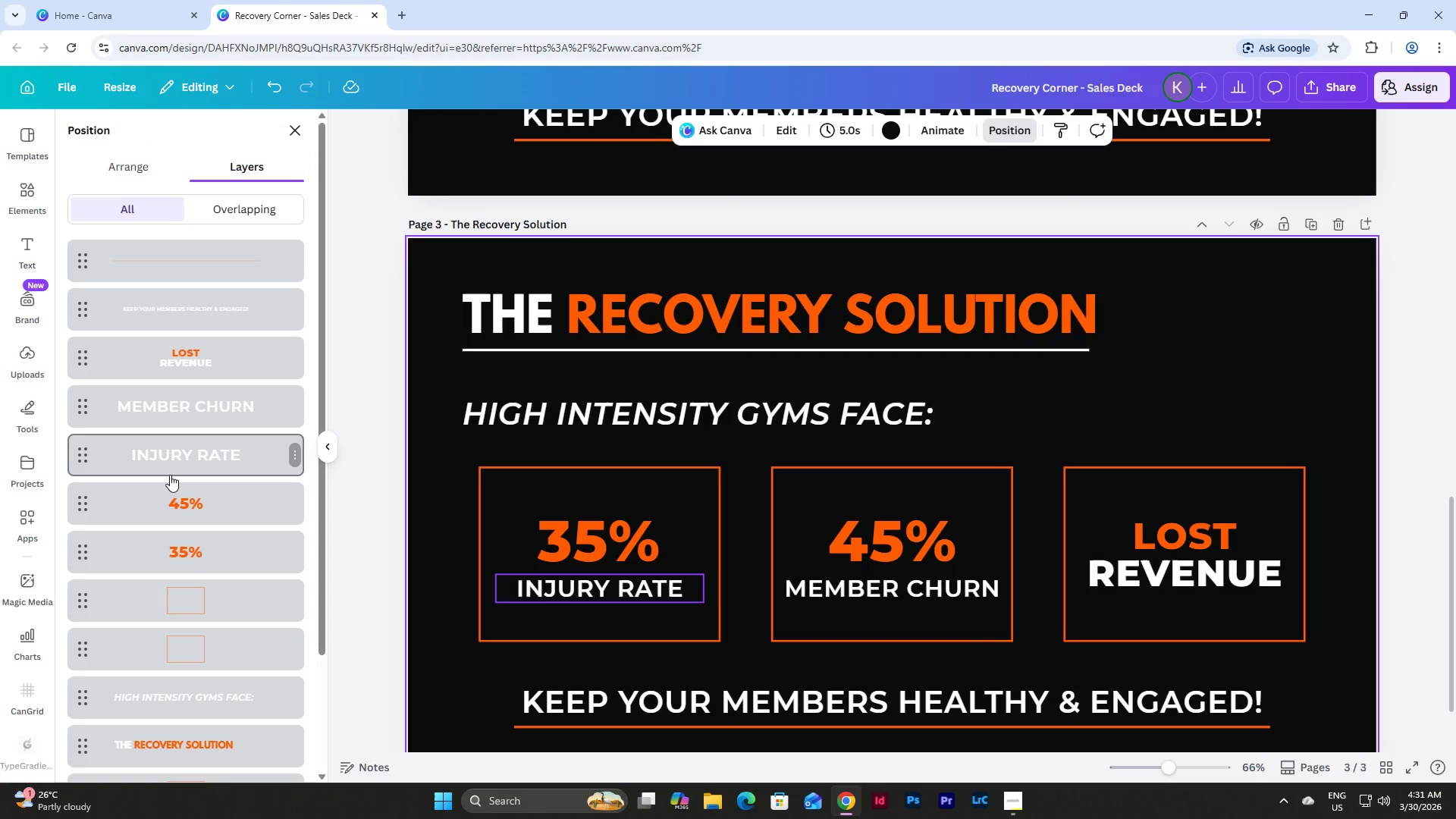 
scroll: coordinate [214, 422], scroll_direction: up, amount: 1.0
 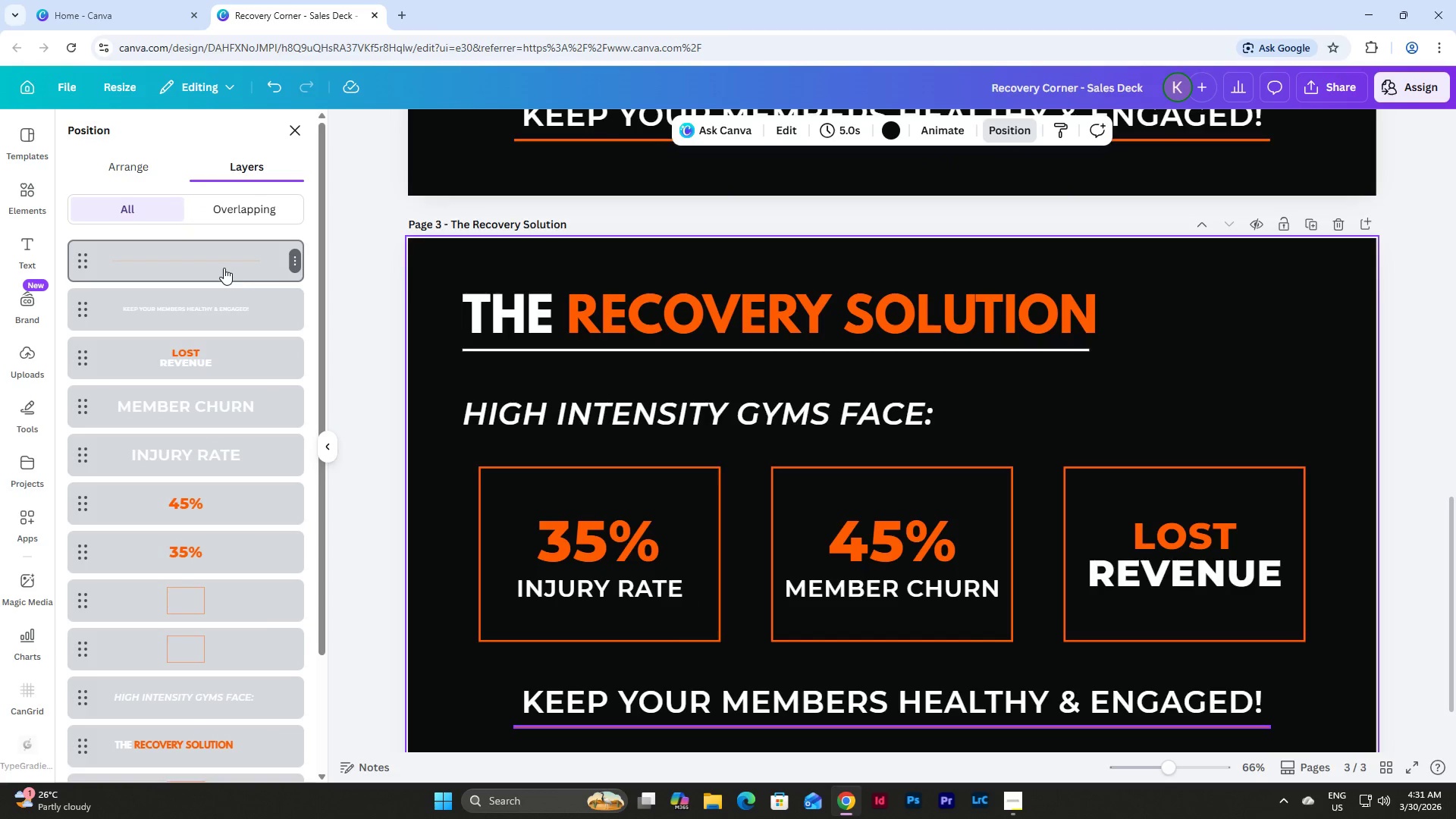 
scroll: coordinate [231, 334], scroll_direction: down, amount: 5.0
 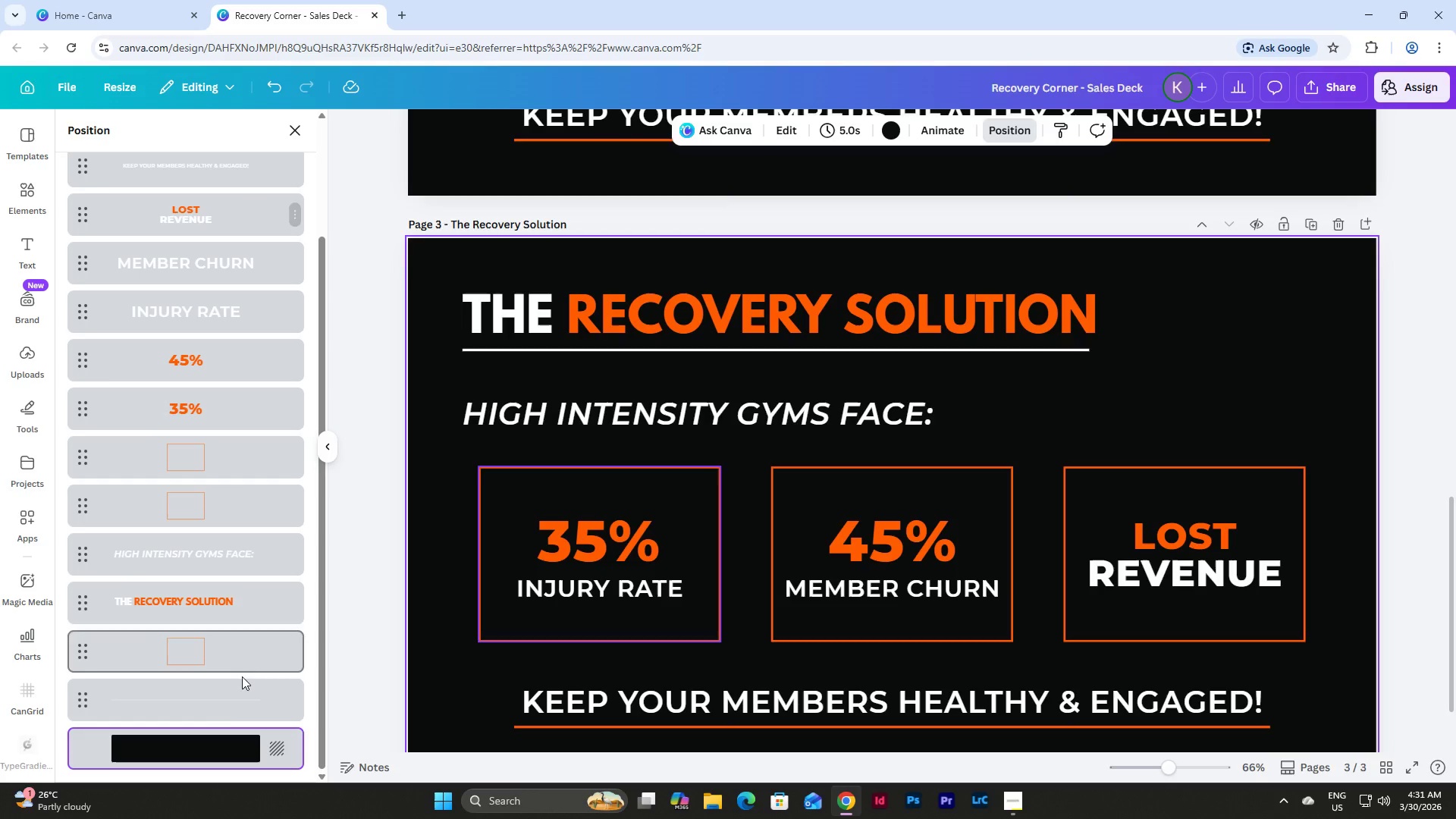 
left_click([231, 709])
 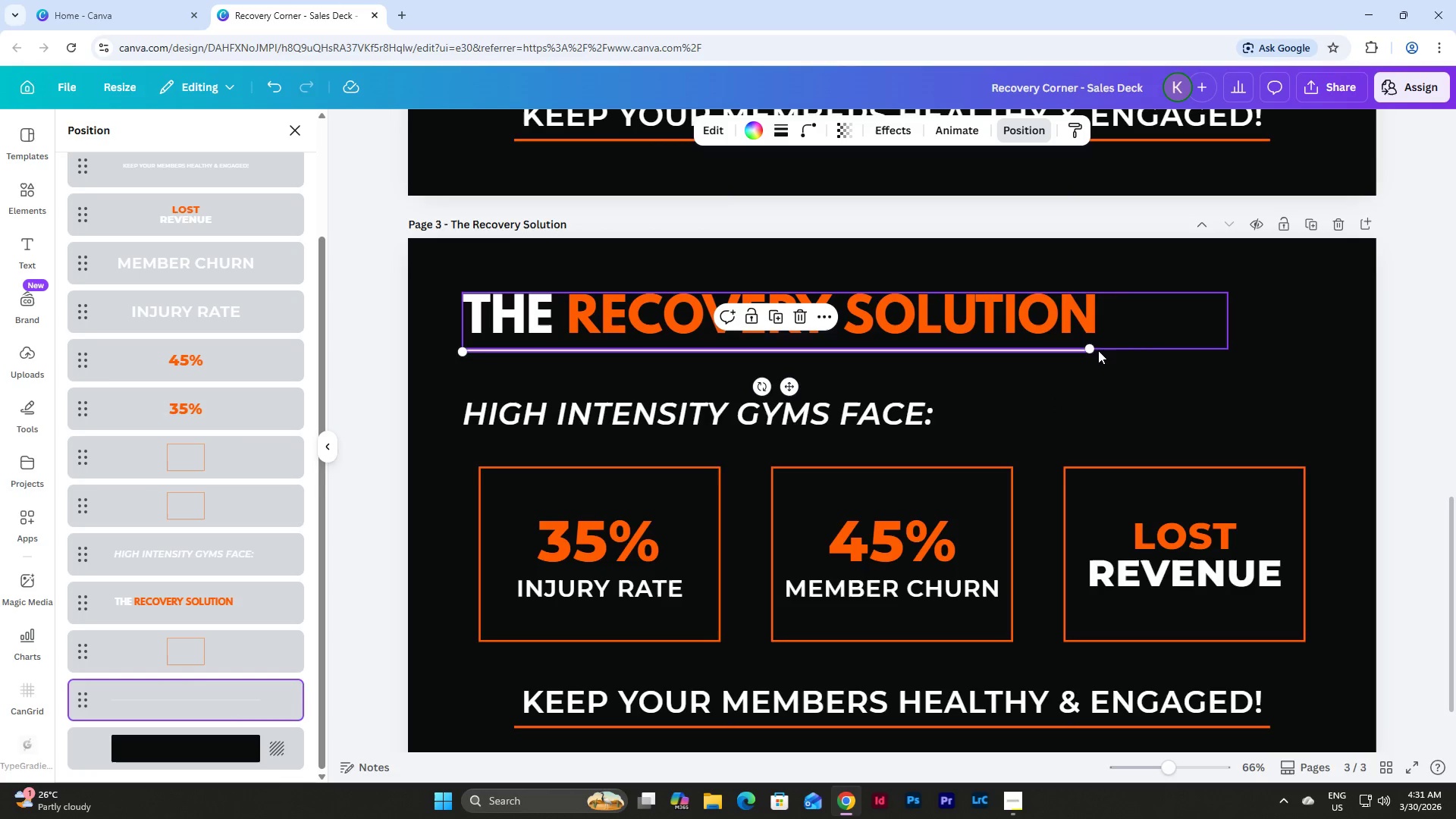 
left_click_drag(start_coordinate=[1088, 349], to_coordinate=[1130, 362])
 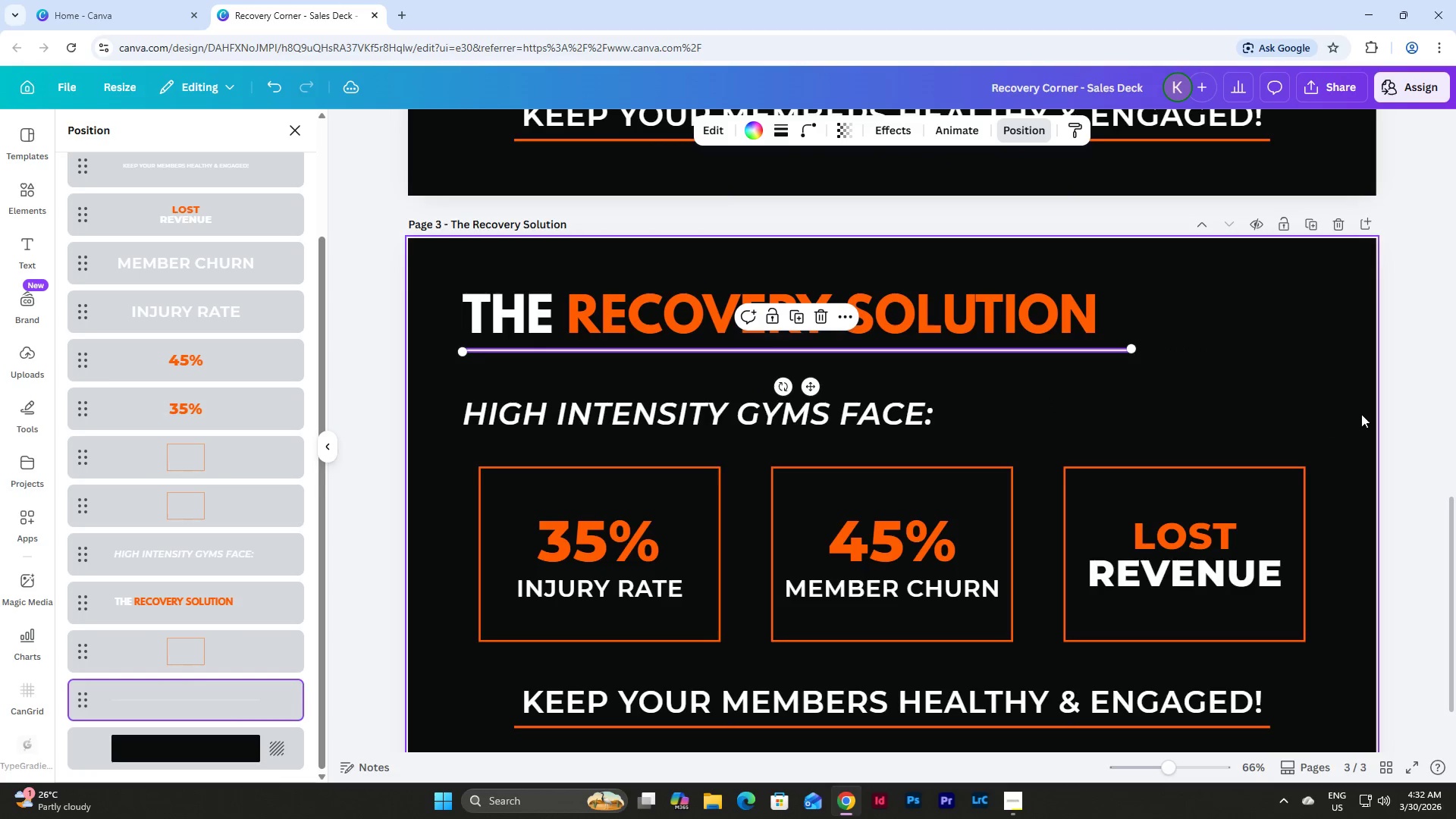 
left_click([1362, 413])
 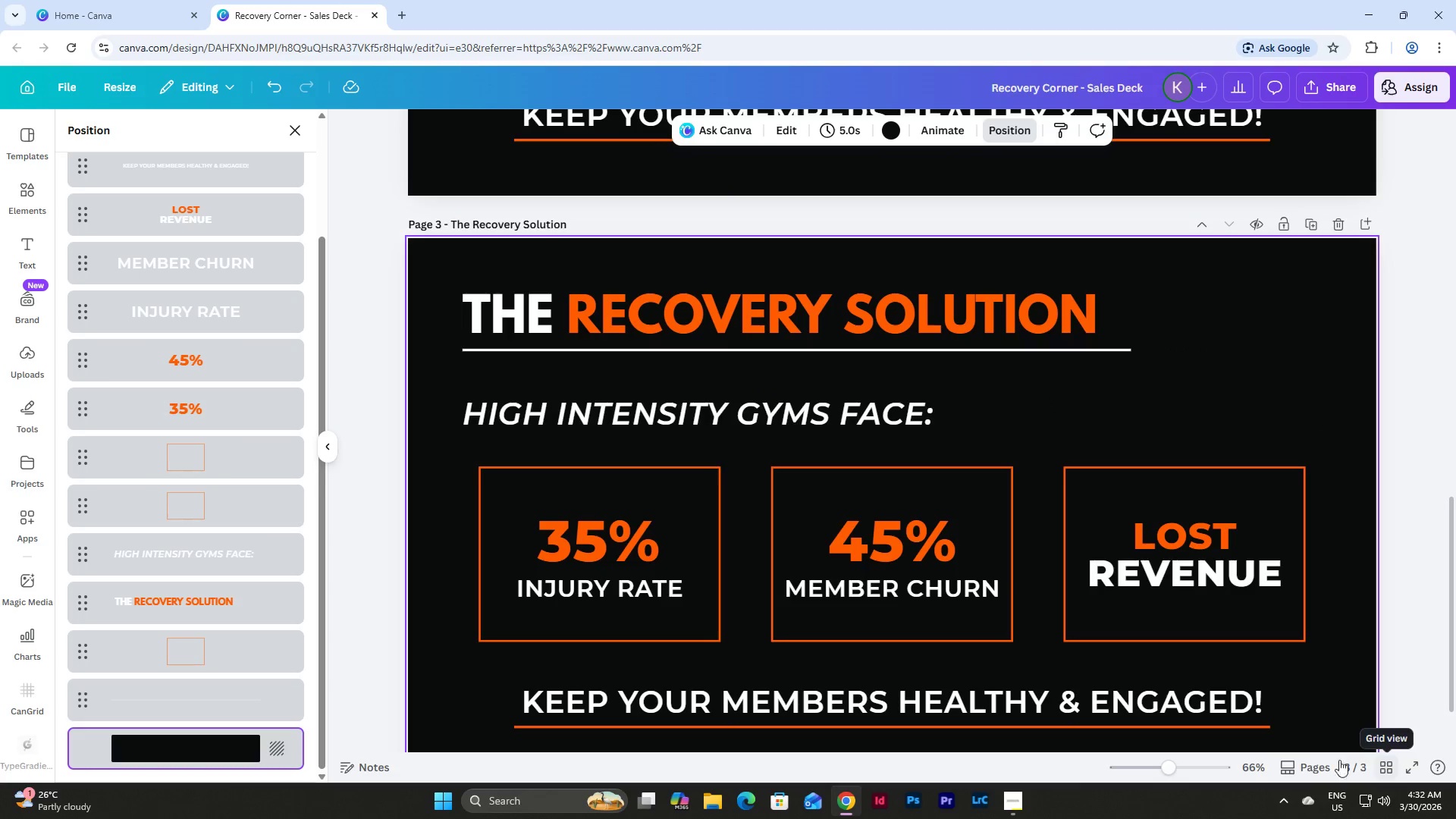 
scroll: coordinate [1294, 673], scroll_direction: up, amount: 9.0
 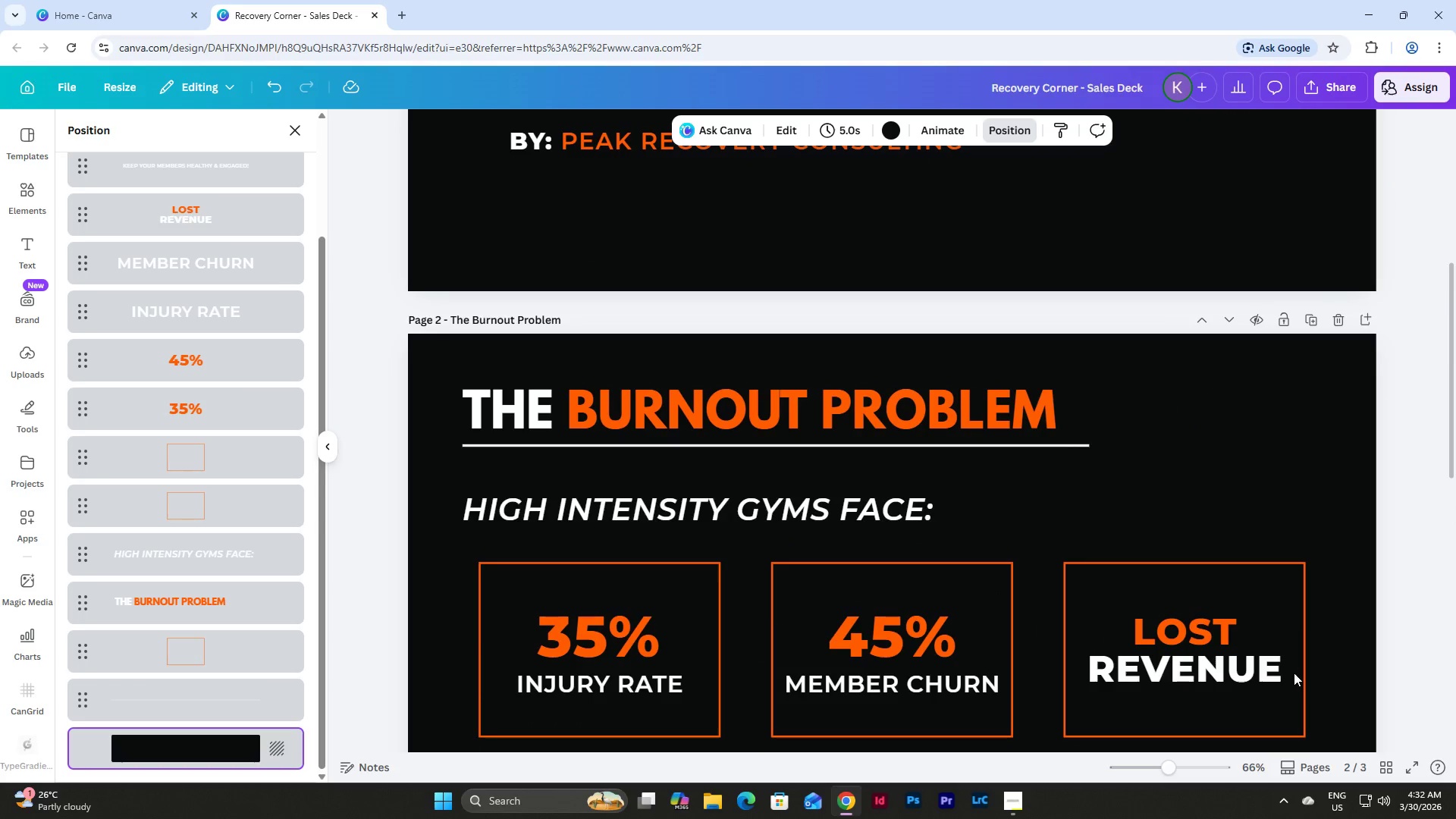 
scroll: coordinate [1268, 633], scroll_direction: down, amount: 5.0
 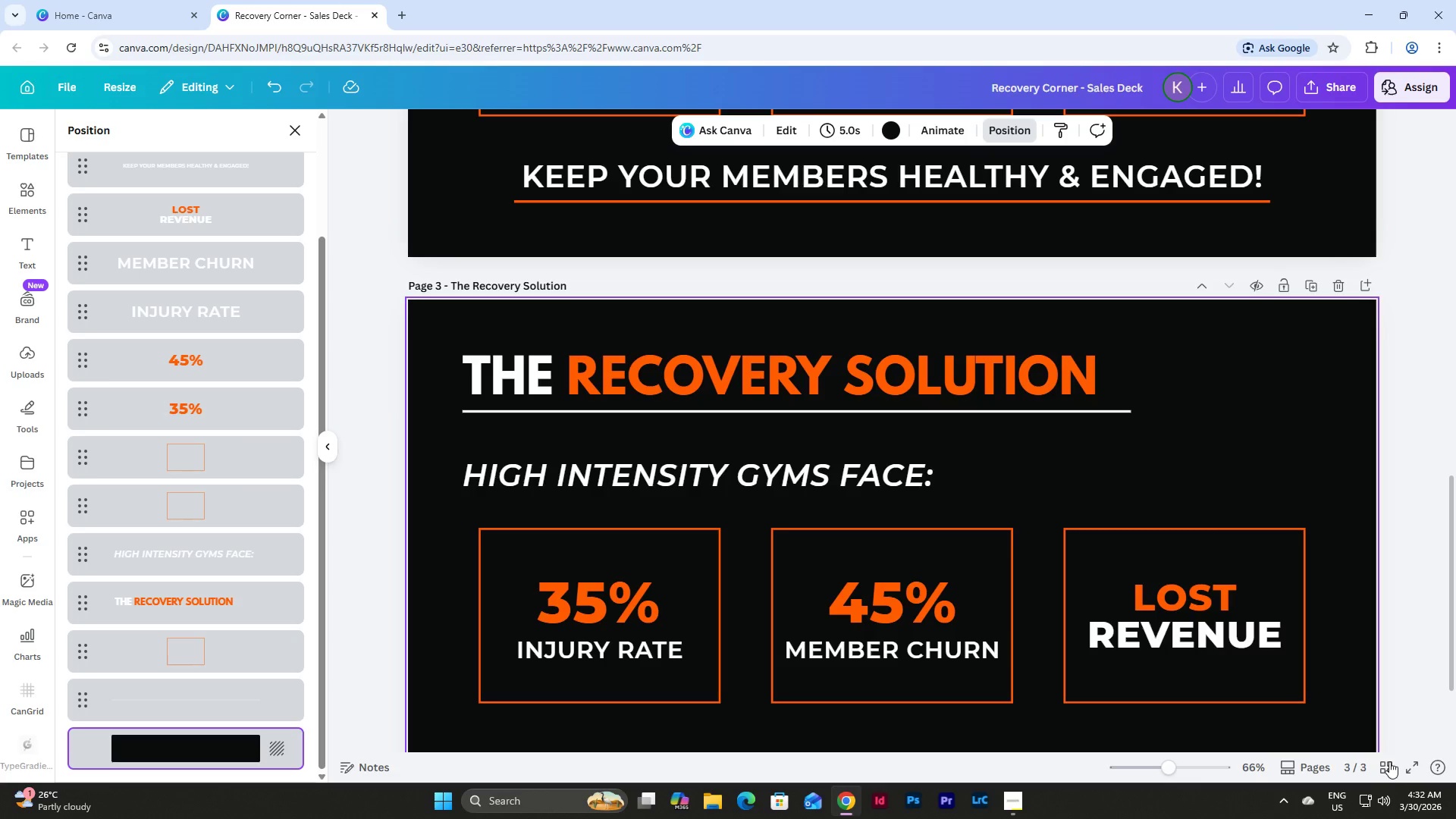 
left_click_drag(start_coordinate=[1160, 765], to_coordinate=[1156, 761])
 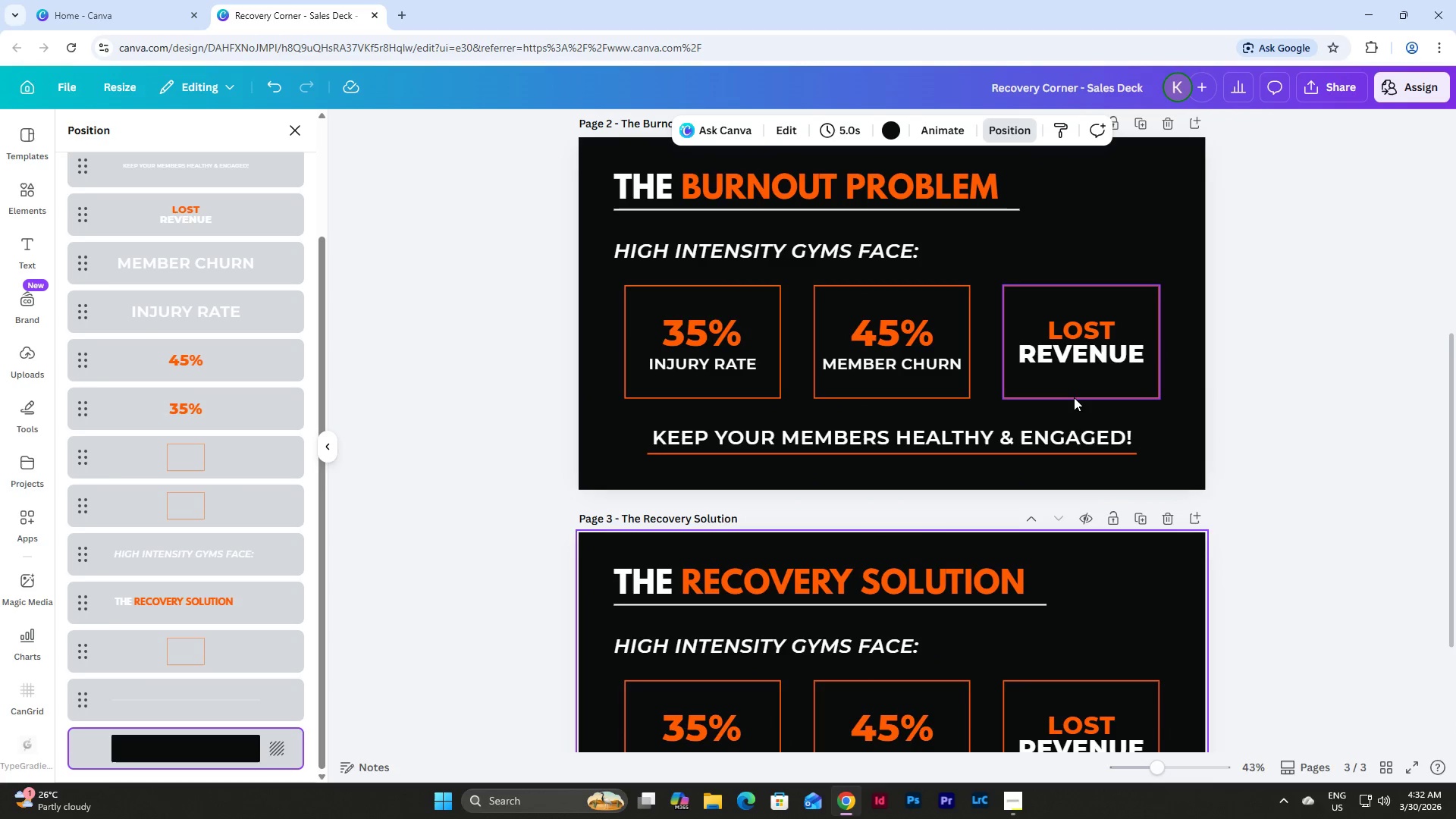 
scroll: coordinate [1074, 397], scroll_direction: down, amount: 3.0
 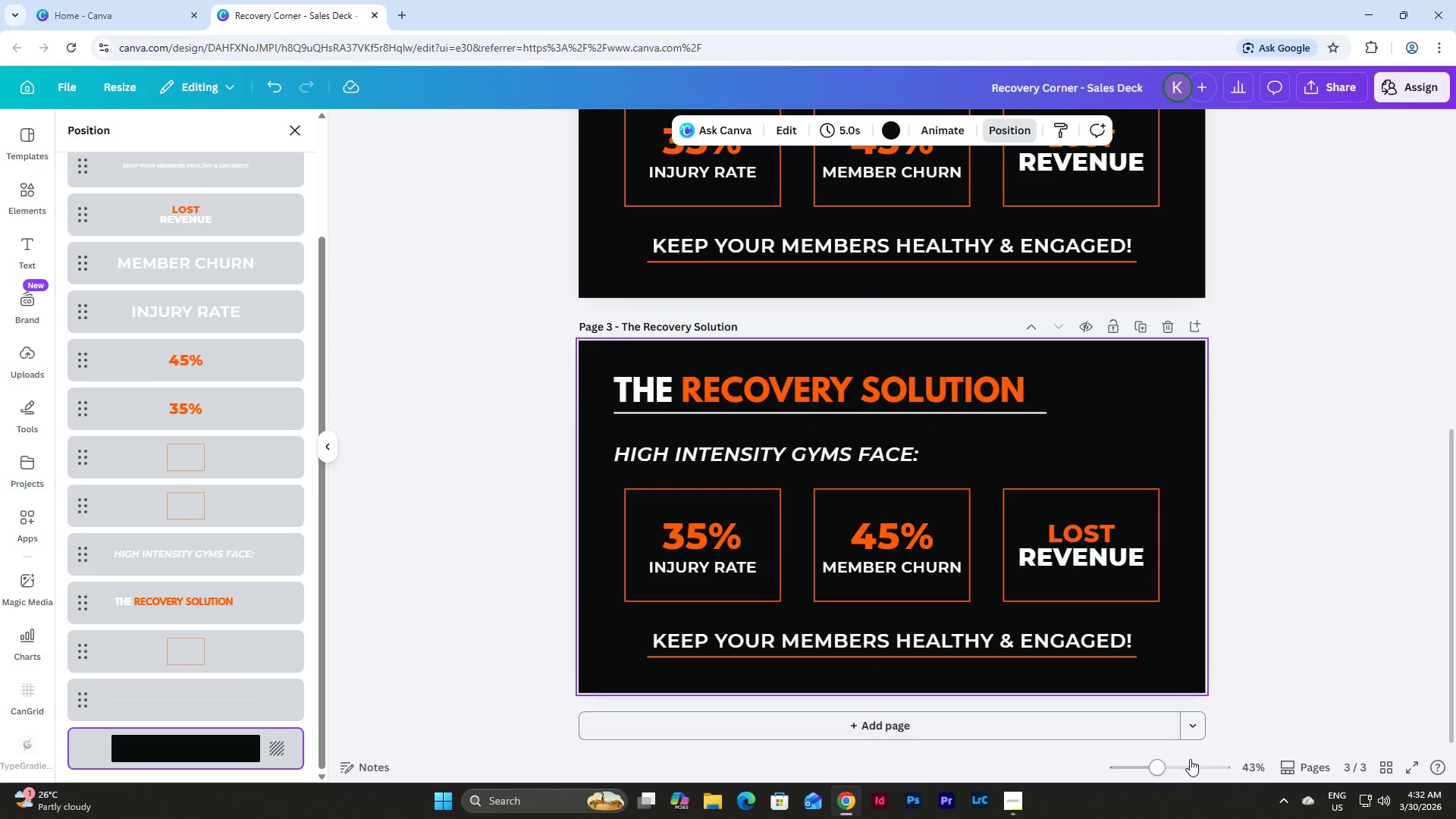 
left_click_drag(start_coordinate=[1162, 769], to_coordinate=[1161, 764])
 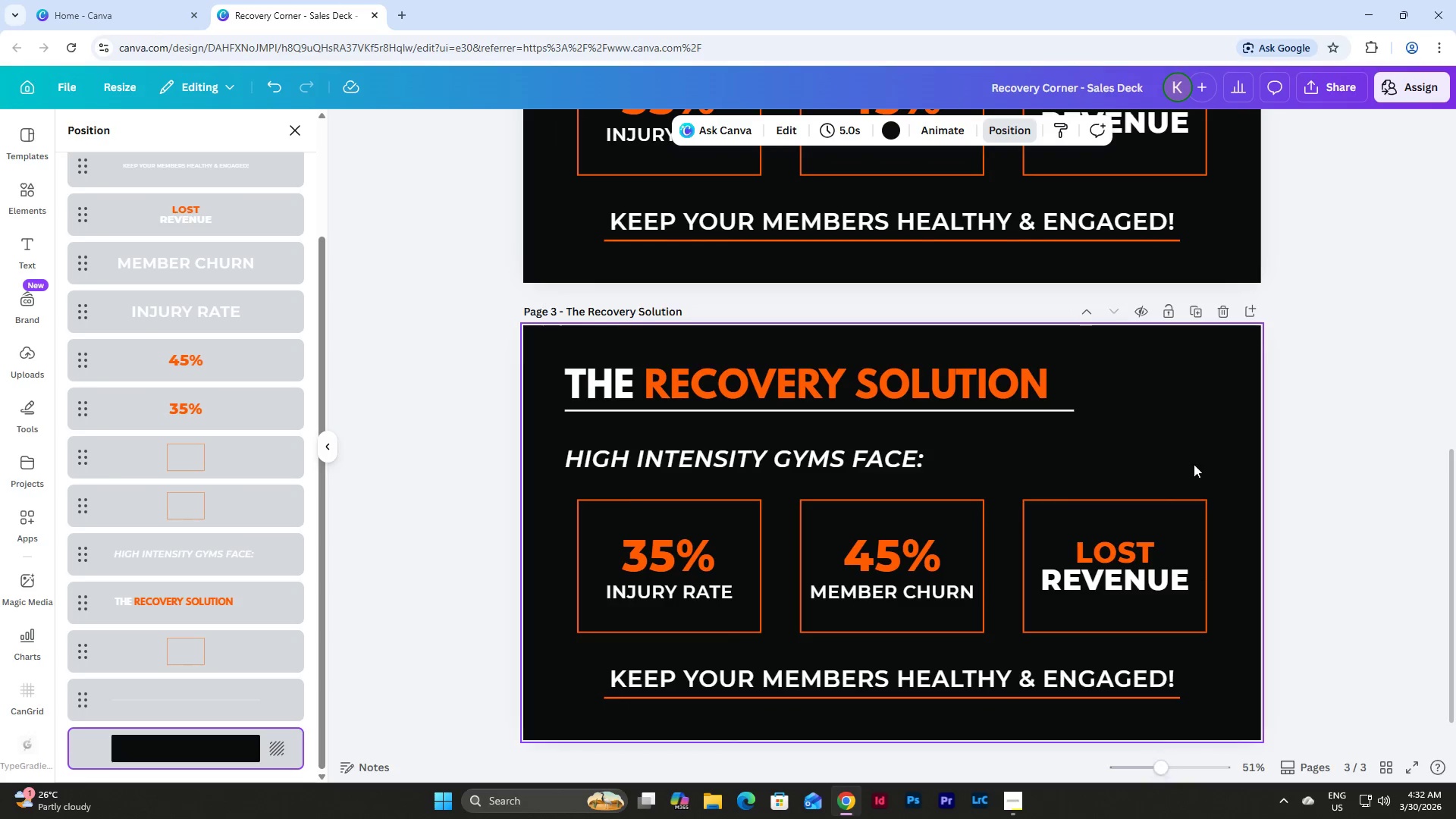 
scroll: coordinate [1240, 418], scroll_direction: up, amount: 5.0
 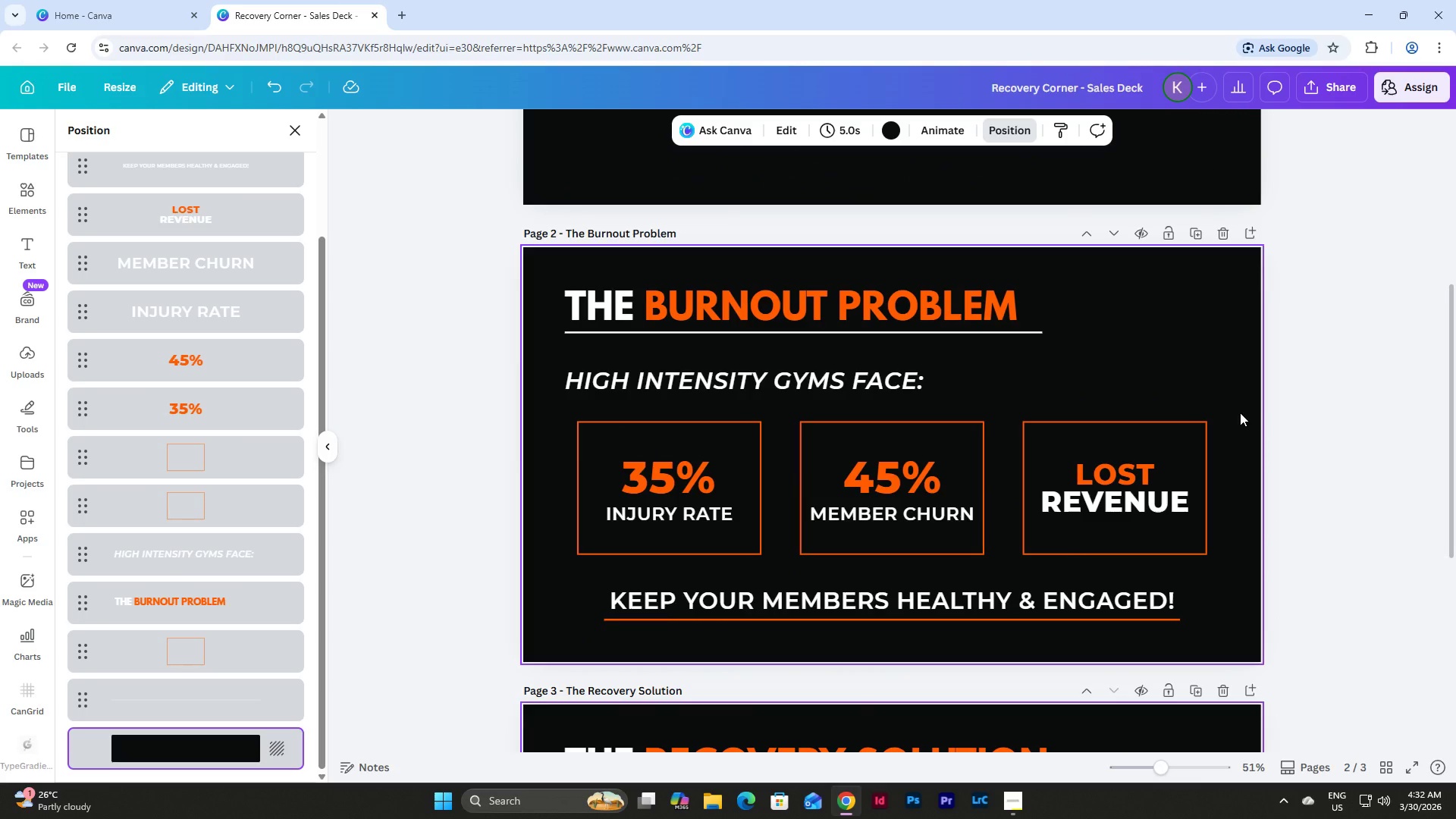 
wait(8.8)
 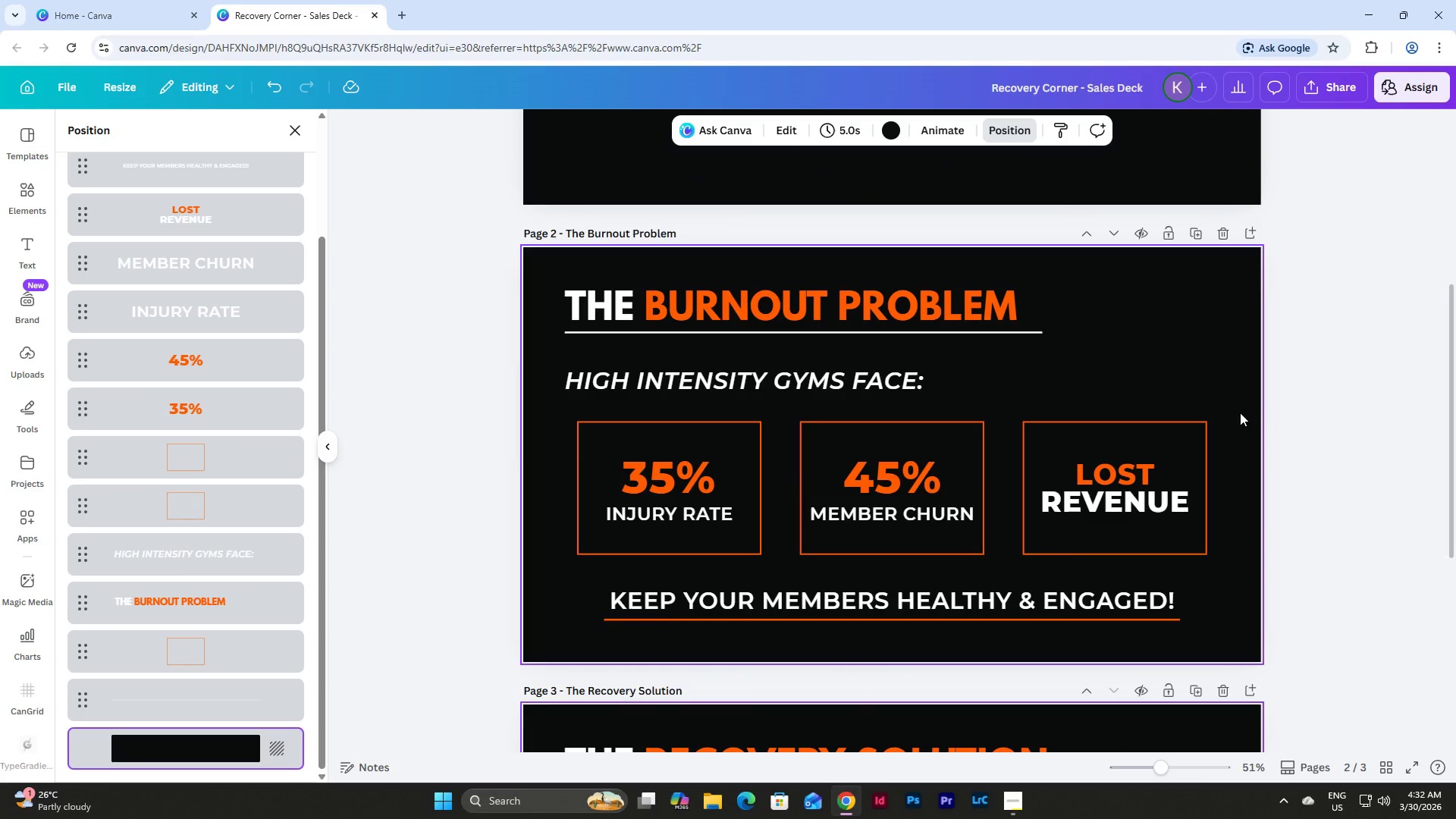 
scroll: coordinate [1240, 413], scroll_direction: down, amount: 3.0
 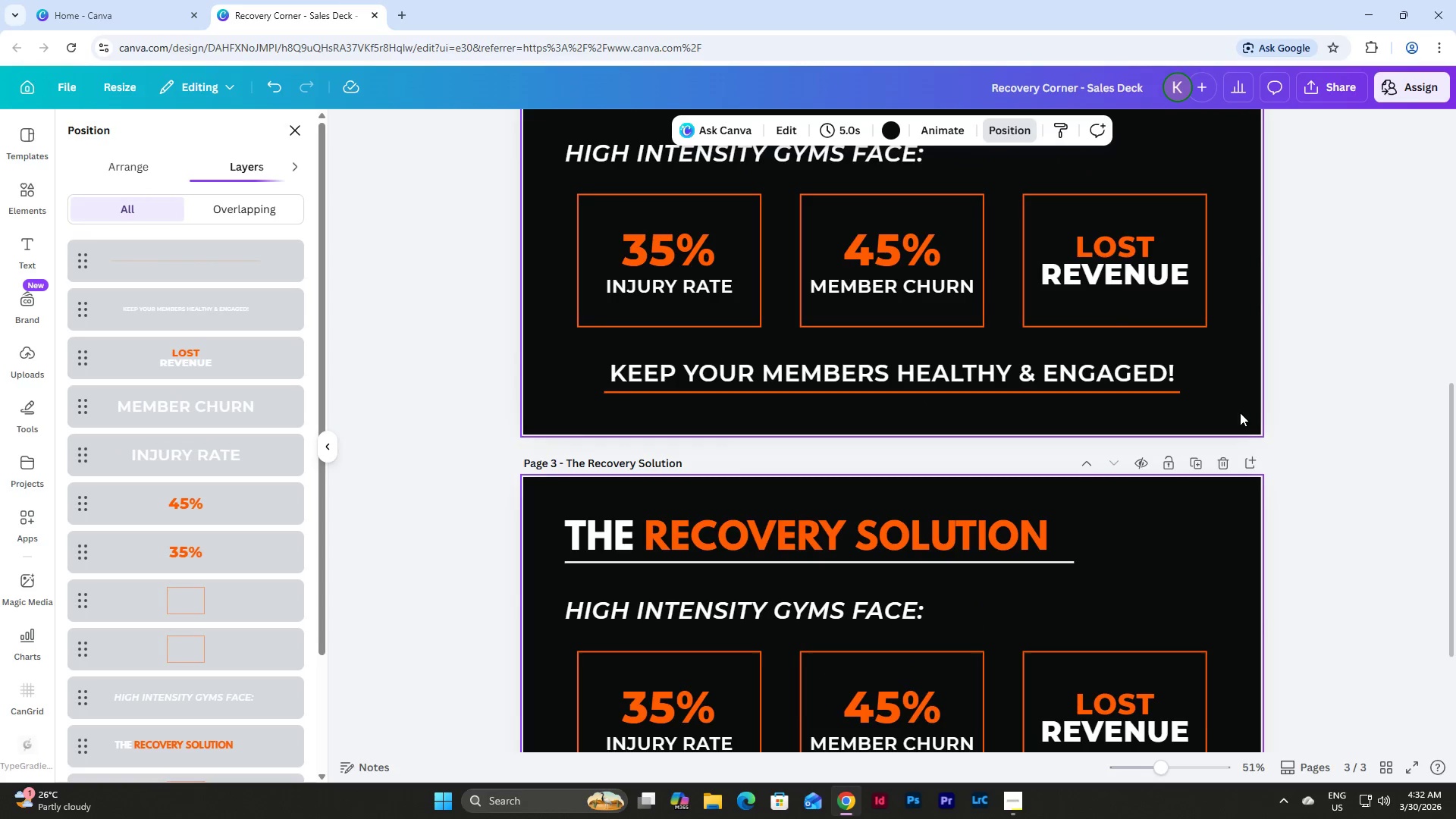 
scroll: coordinate [1240, 413], scroll_direction: up, amount: 2.0
 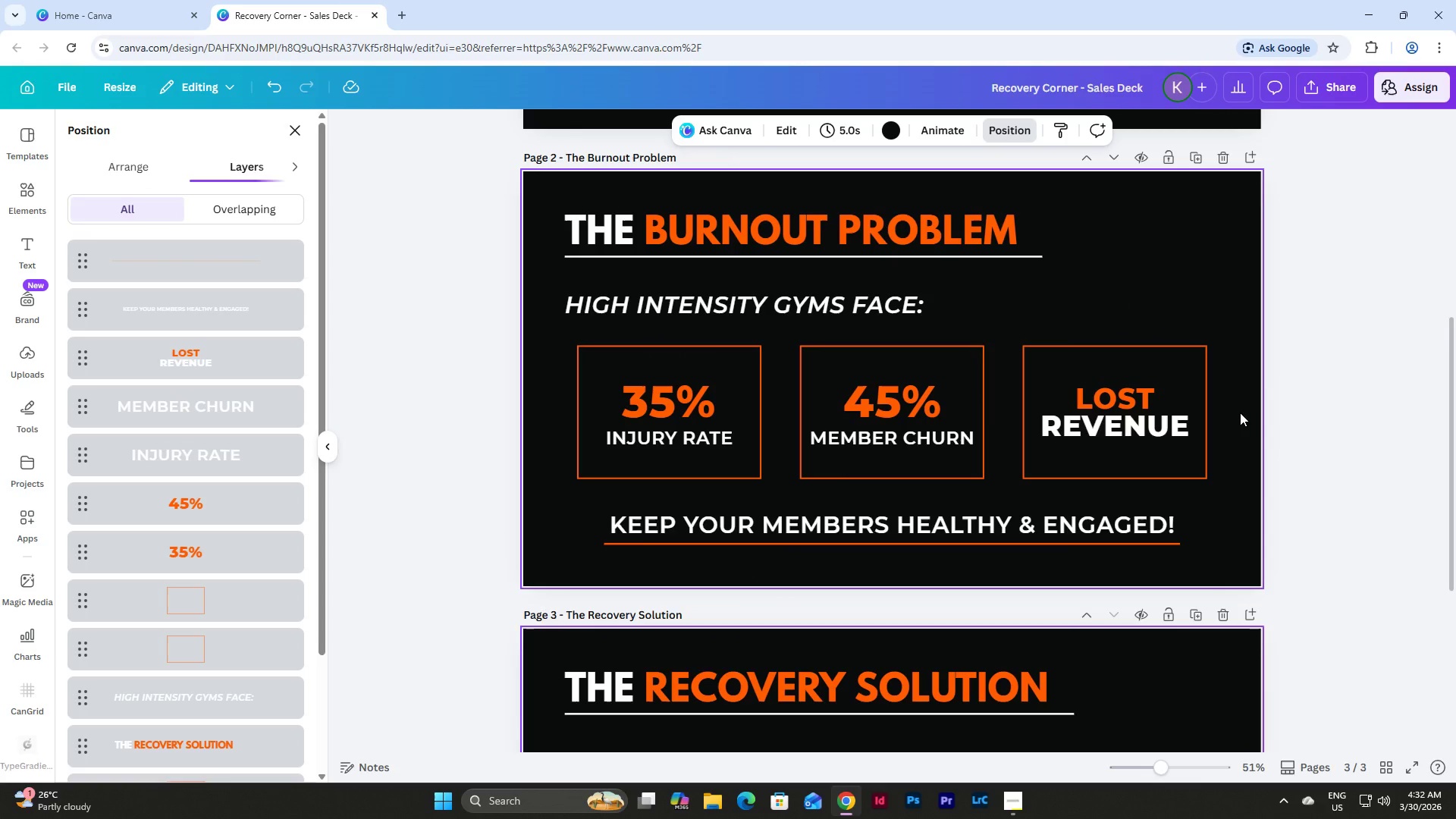 
scroll: coordinate [1238, 413], scroll_direction: down, amount: 5.0
 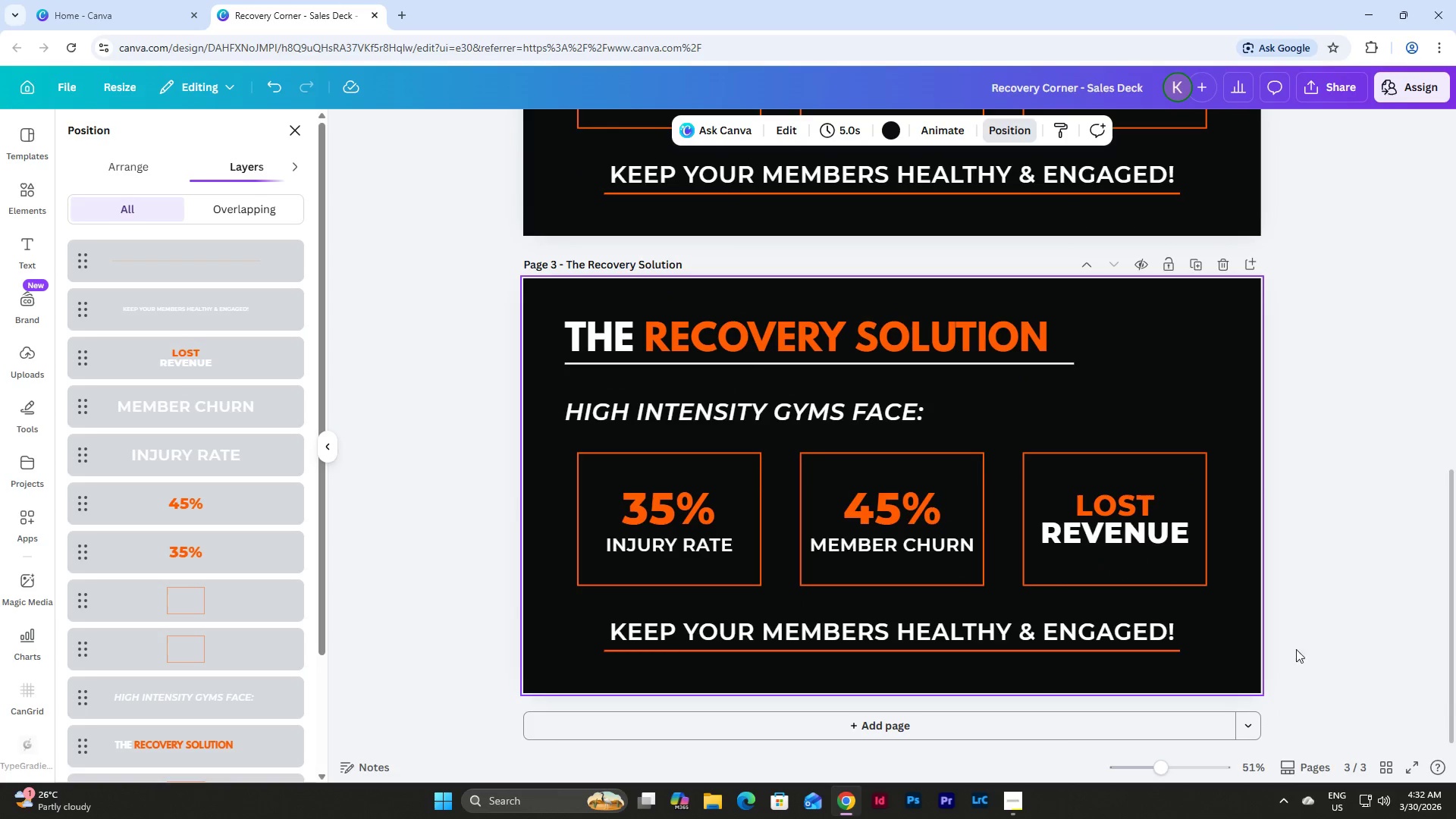 
left_click_drag(start_coordinate=[1298, 667], to_coordinate=[524, 404])
 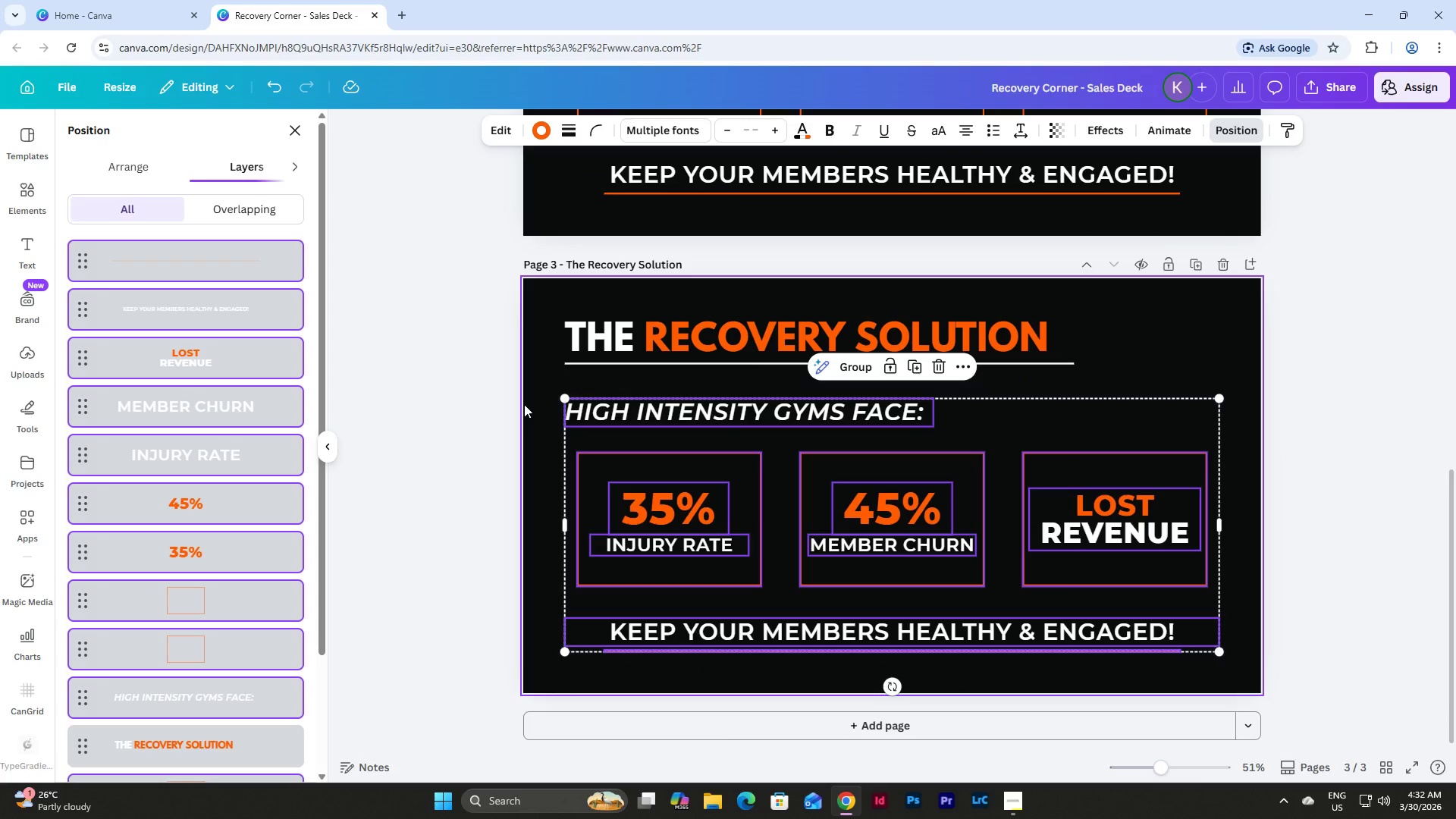 
key(Backspace)
 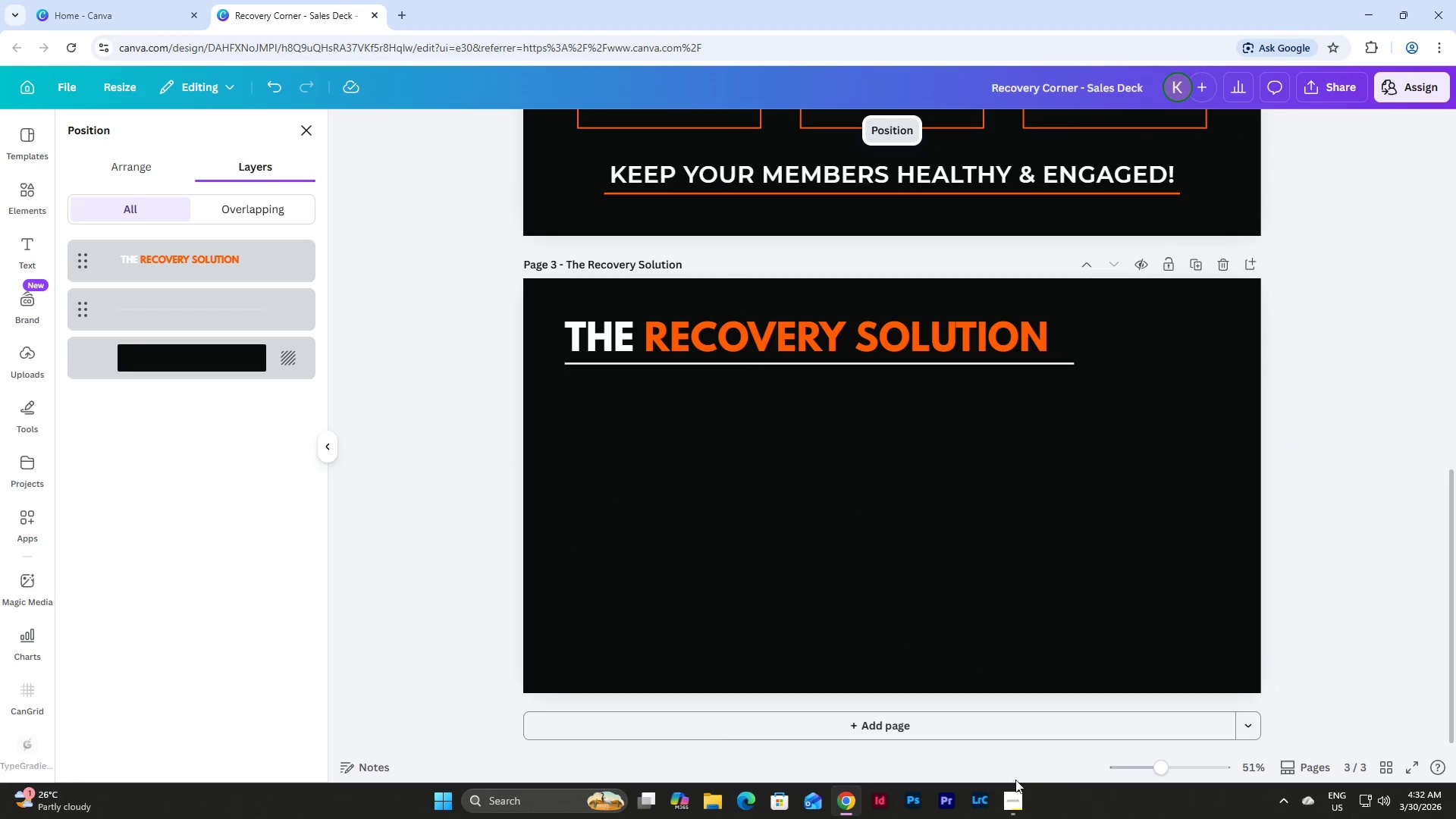 
left_click([1017, 792])